 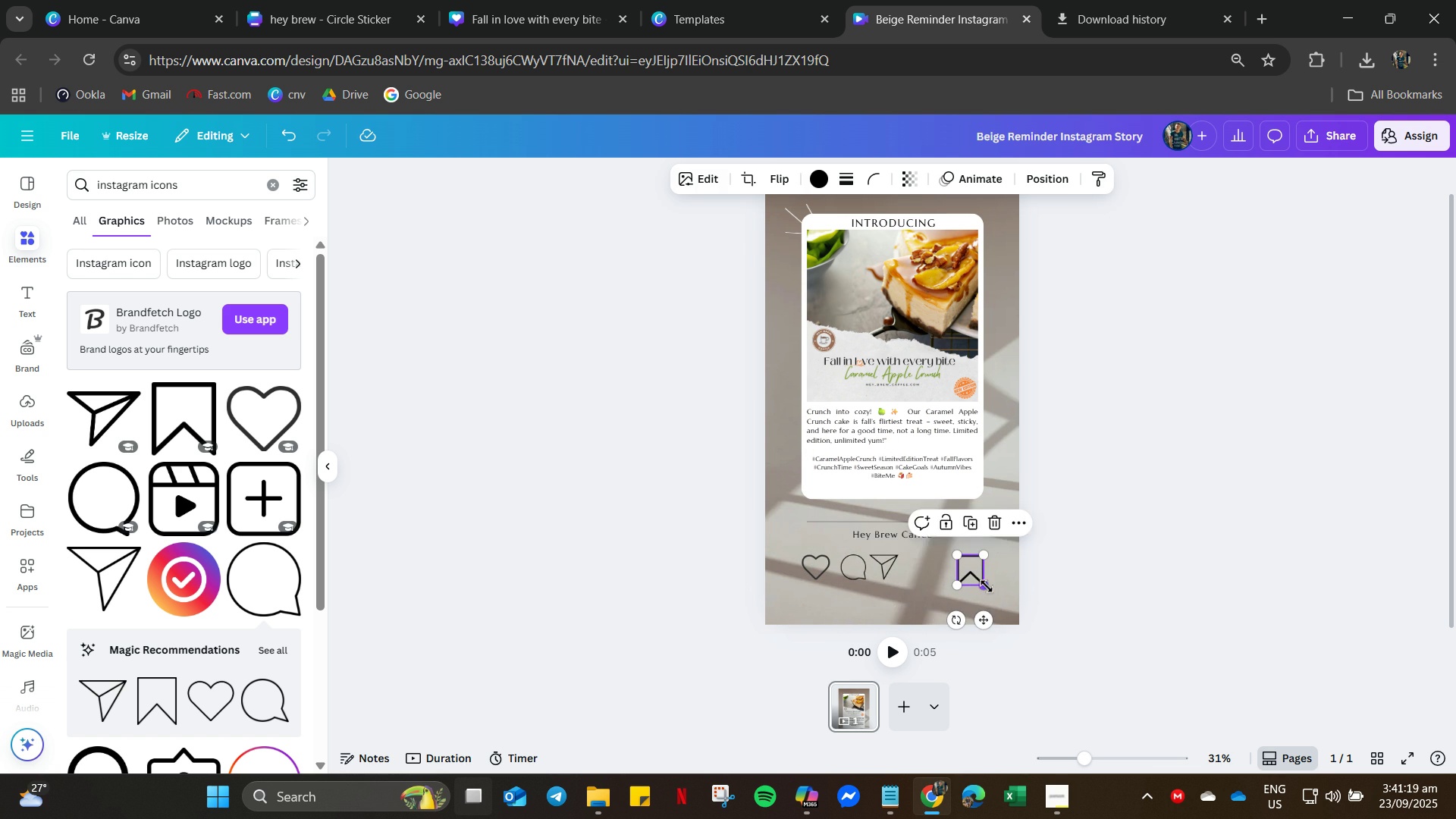 
key(ArrowUp)
 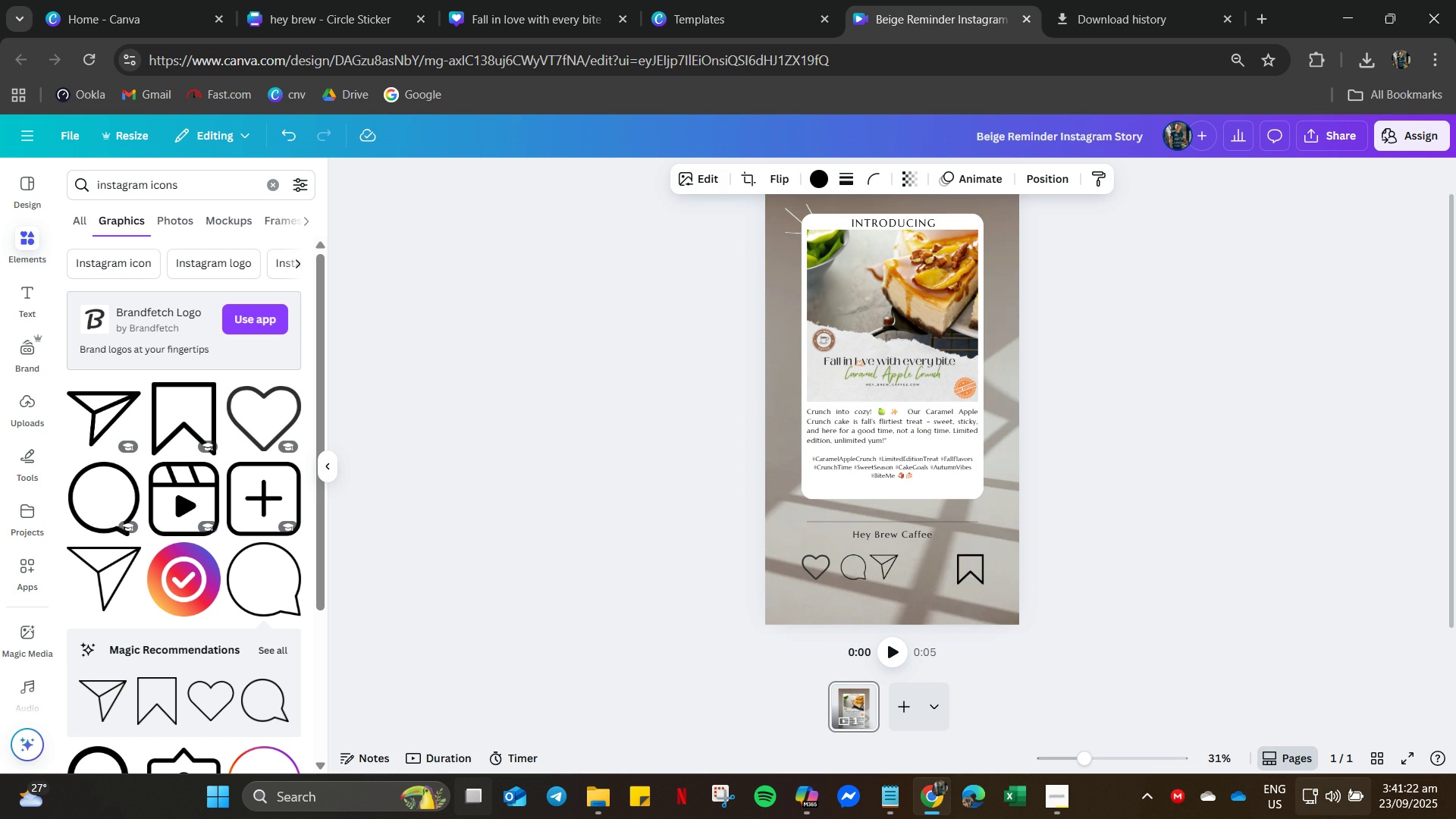 
key(ArrowUp)
 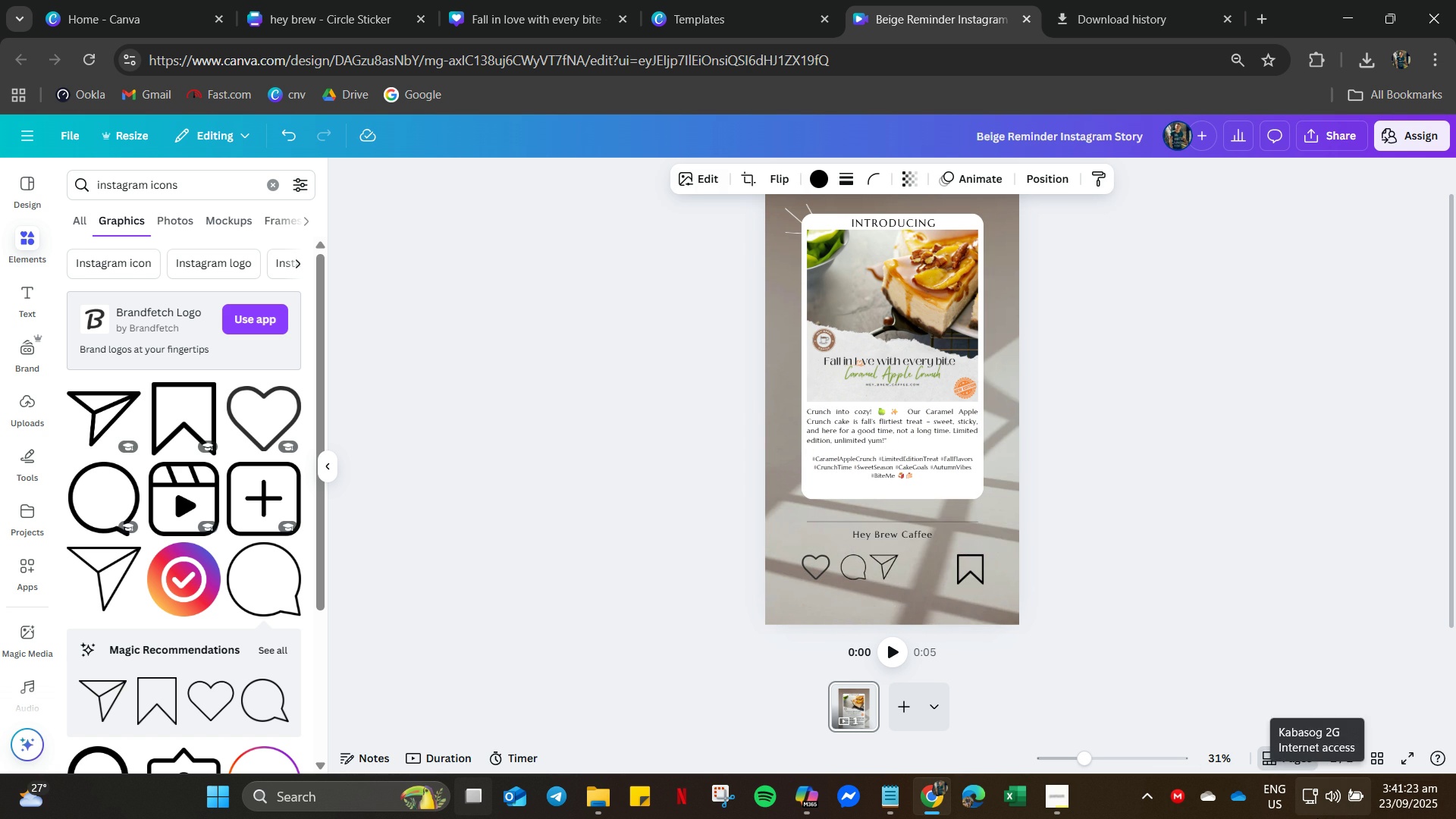 
key(ArrowLeft)
 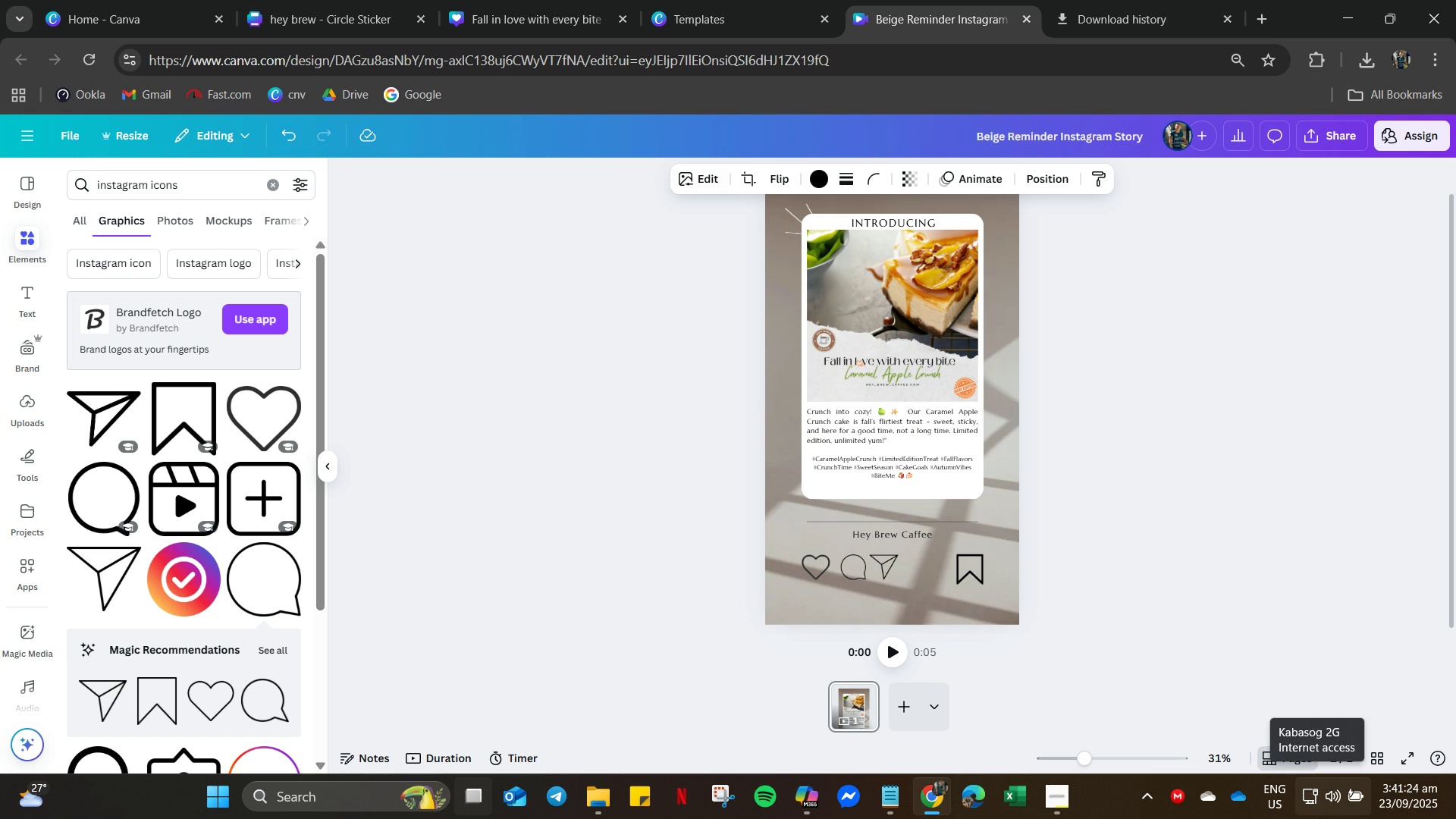 
key(ArrowLeft)
 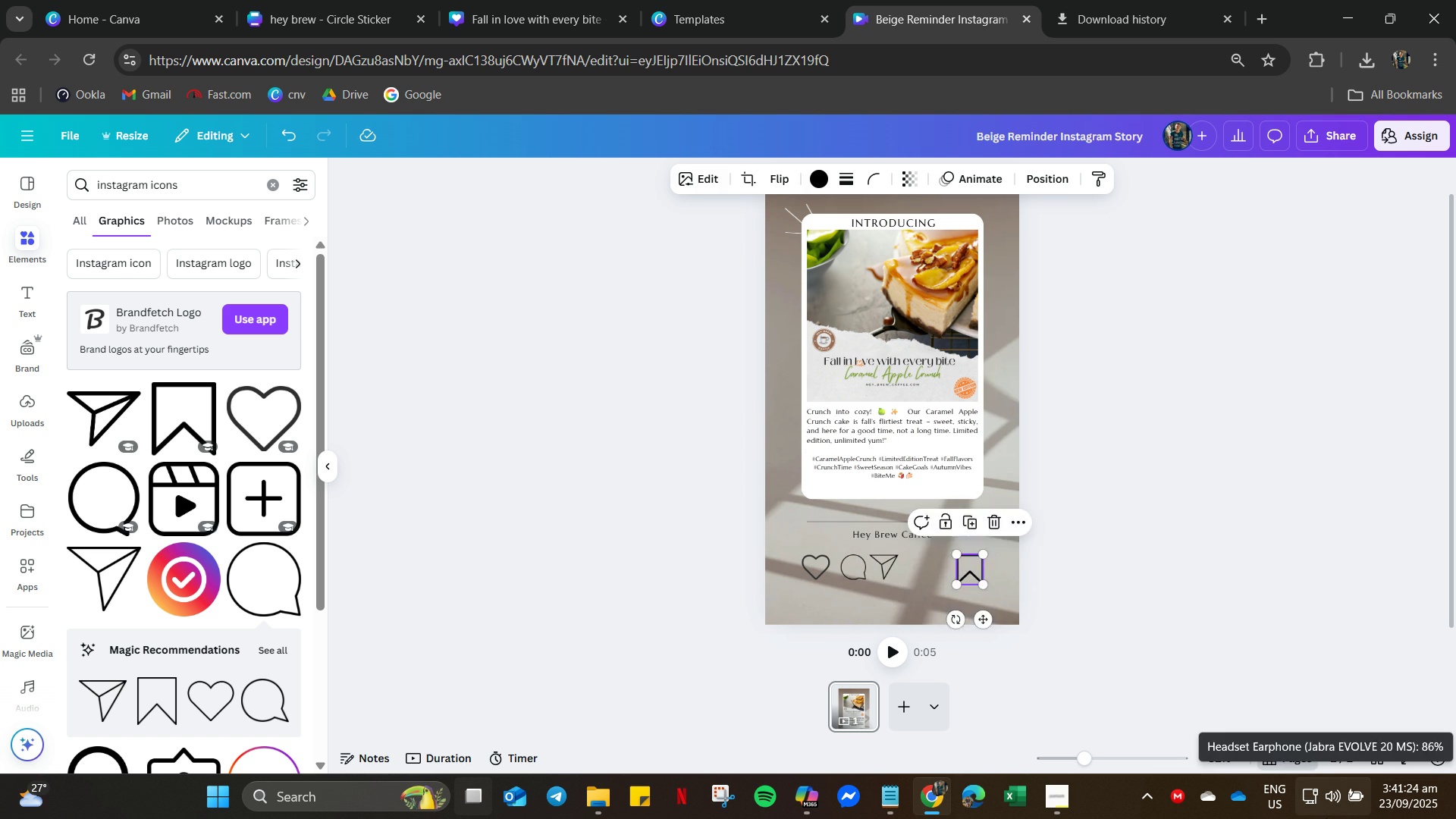 
key(ArrowLeft)
 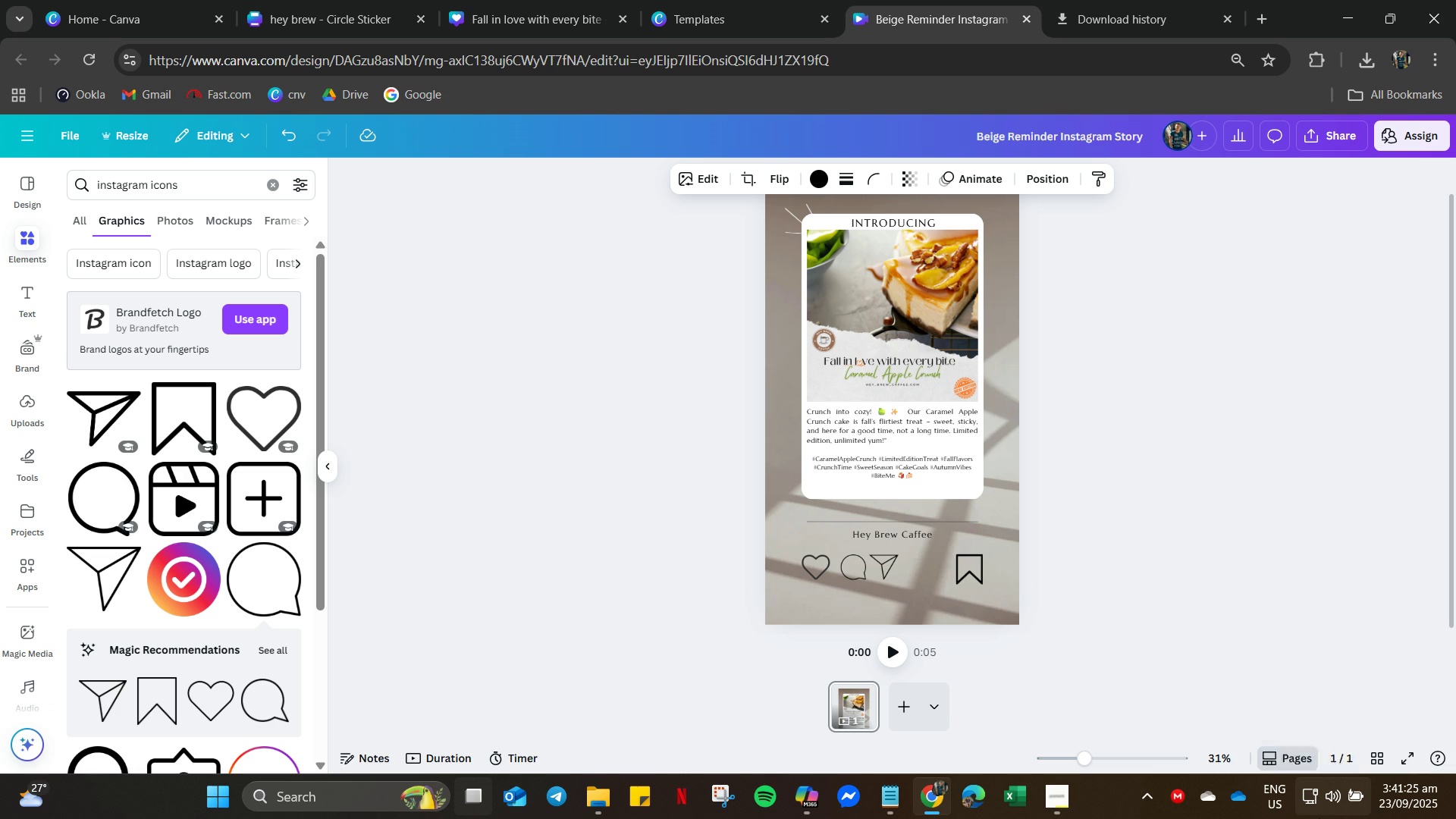 
key(ArrowLeft)
 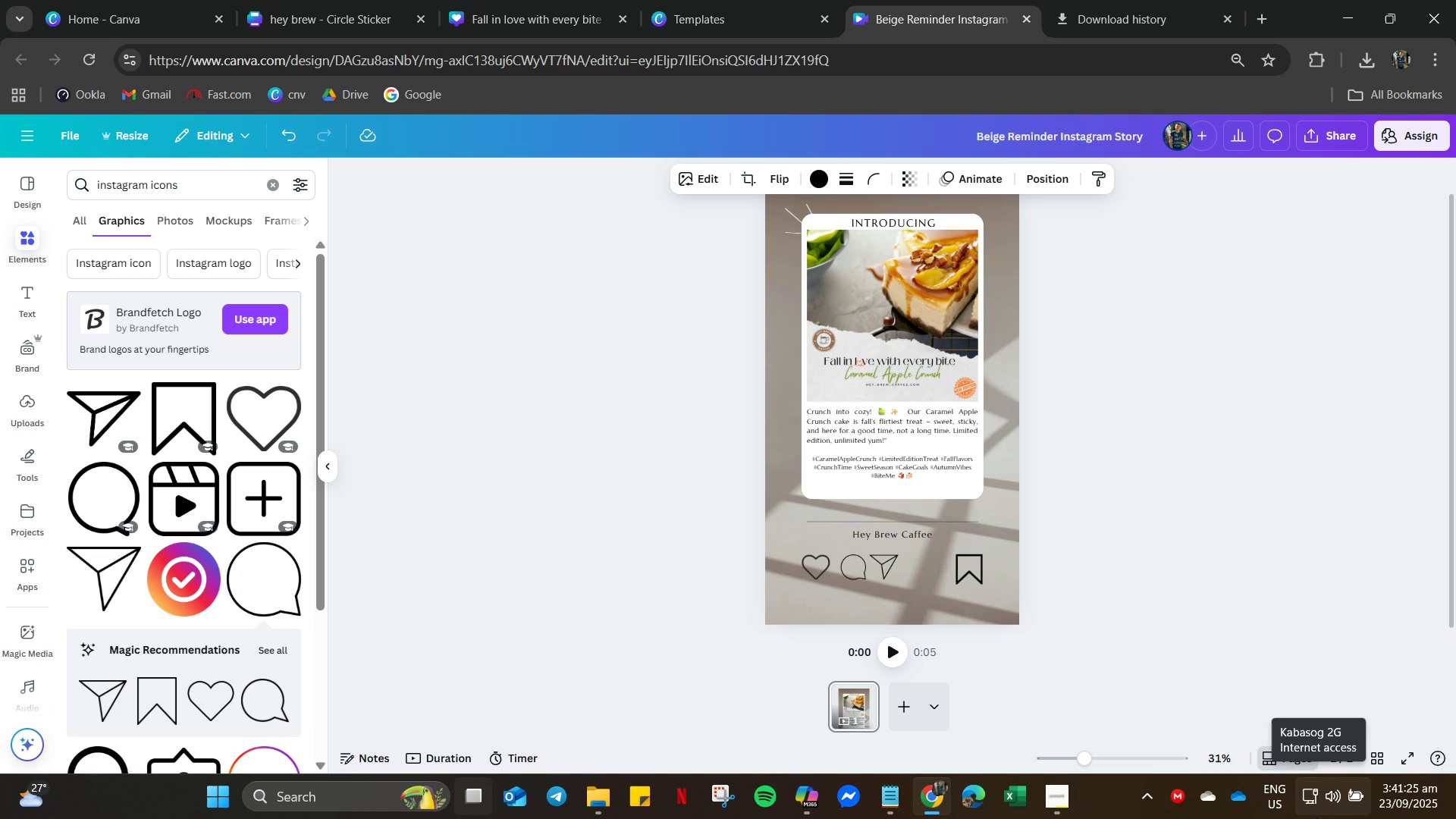 
key(ArrowLeft)
 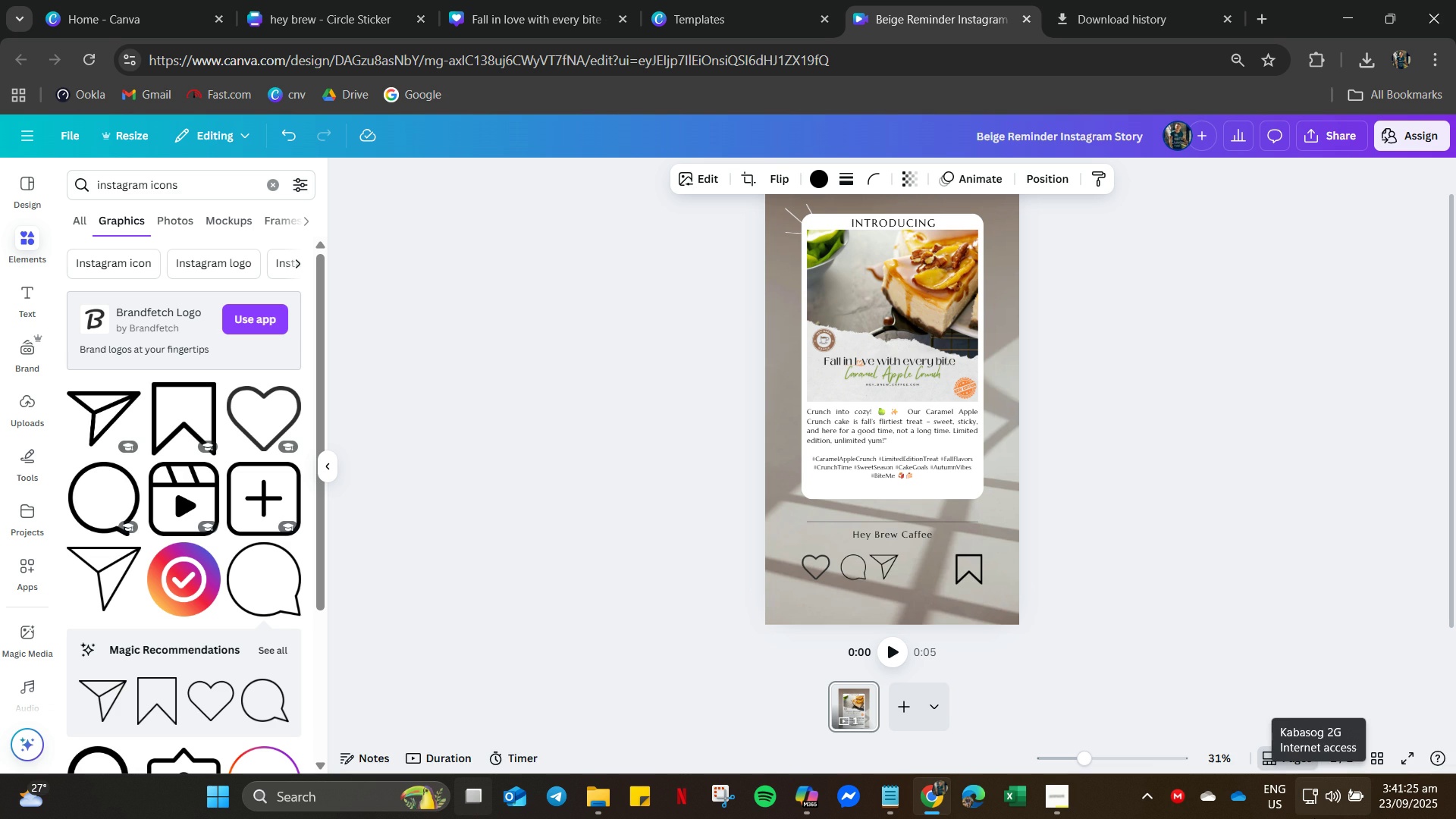 
key(ArrowLeft)
 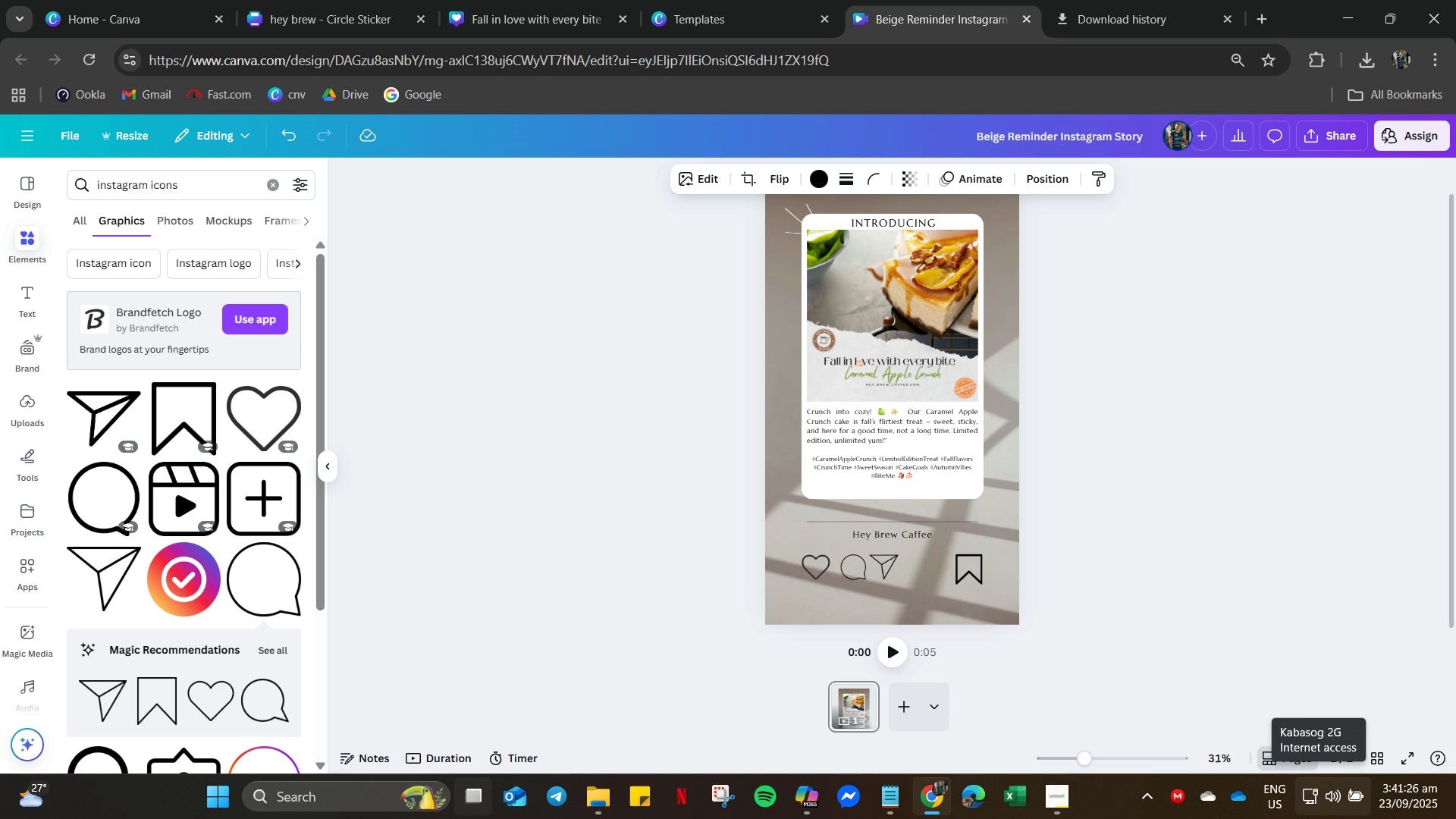 
key(ArrowUp)
 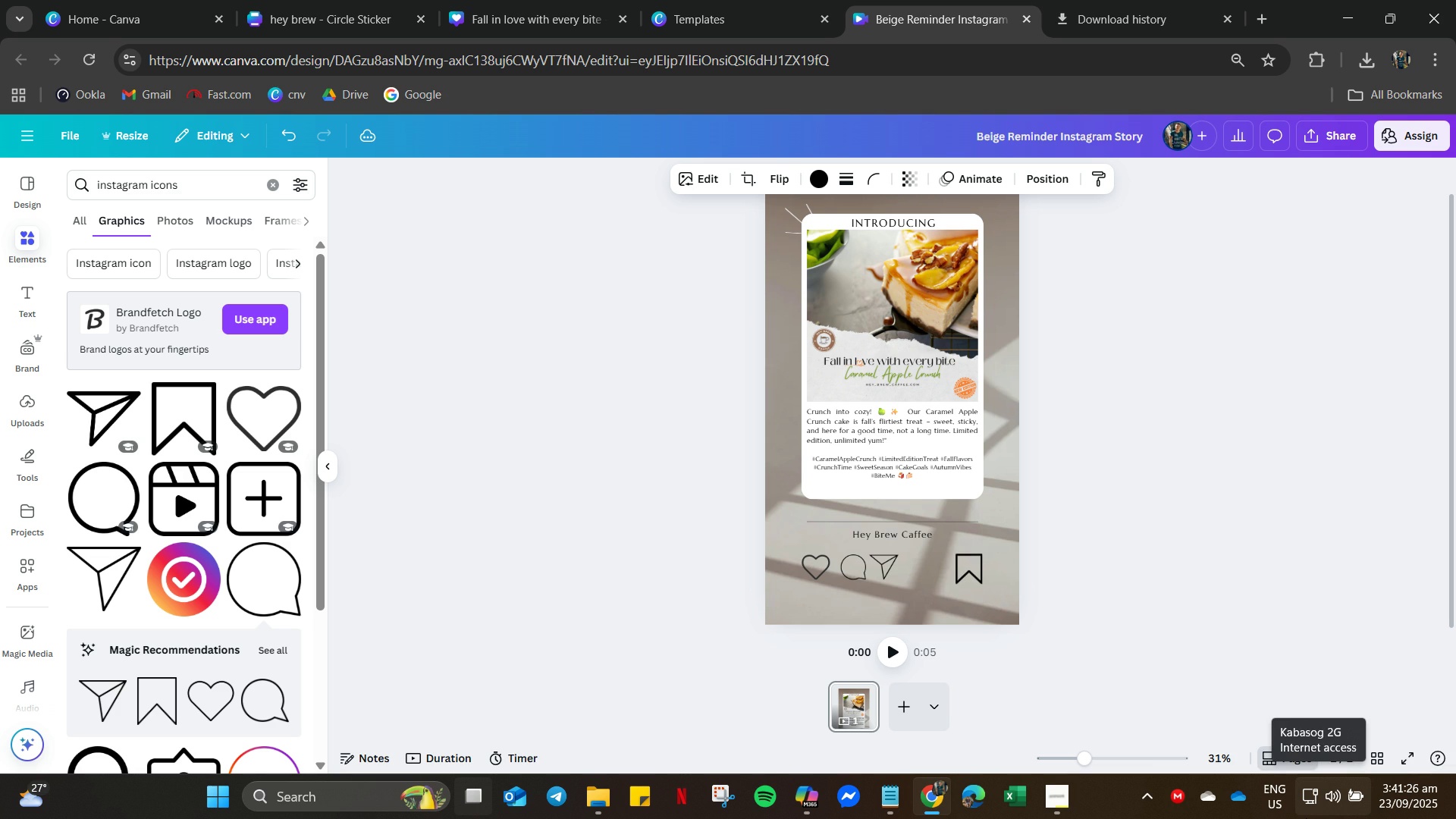 
key(ArrowUp)
 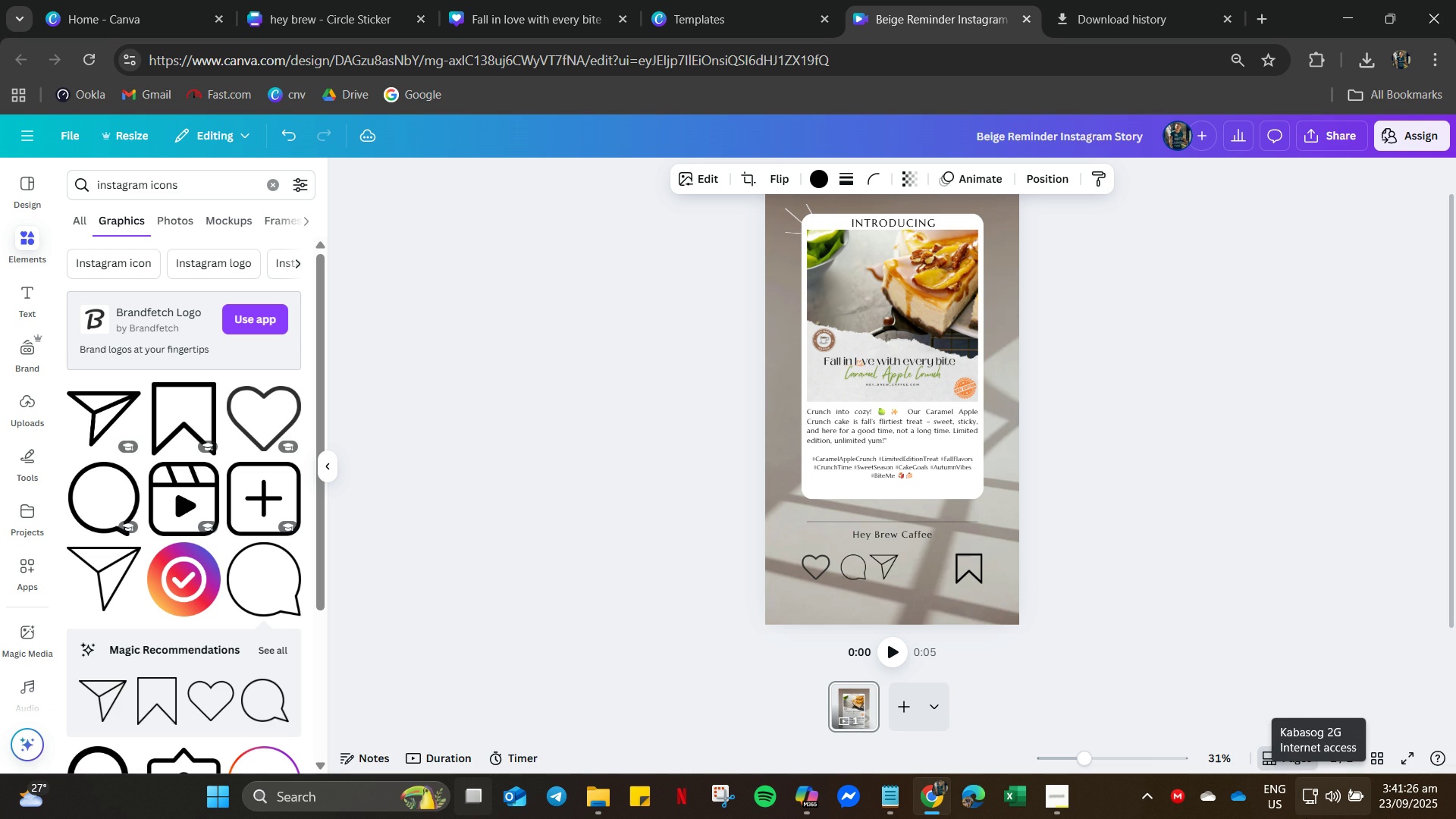 
key(ArrowUp)
 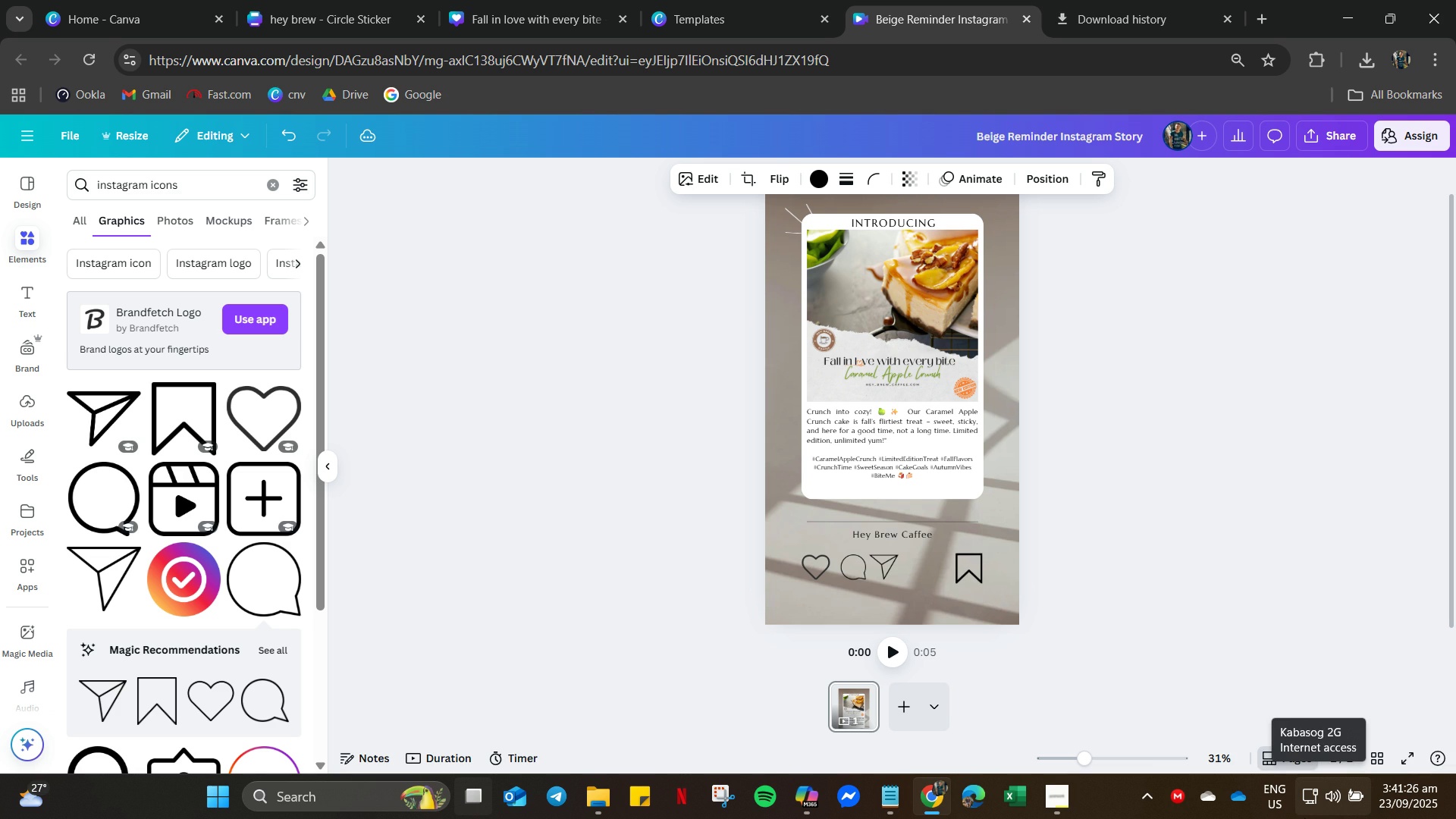 
key(ArrowUp)
 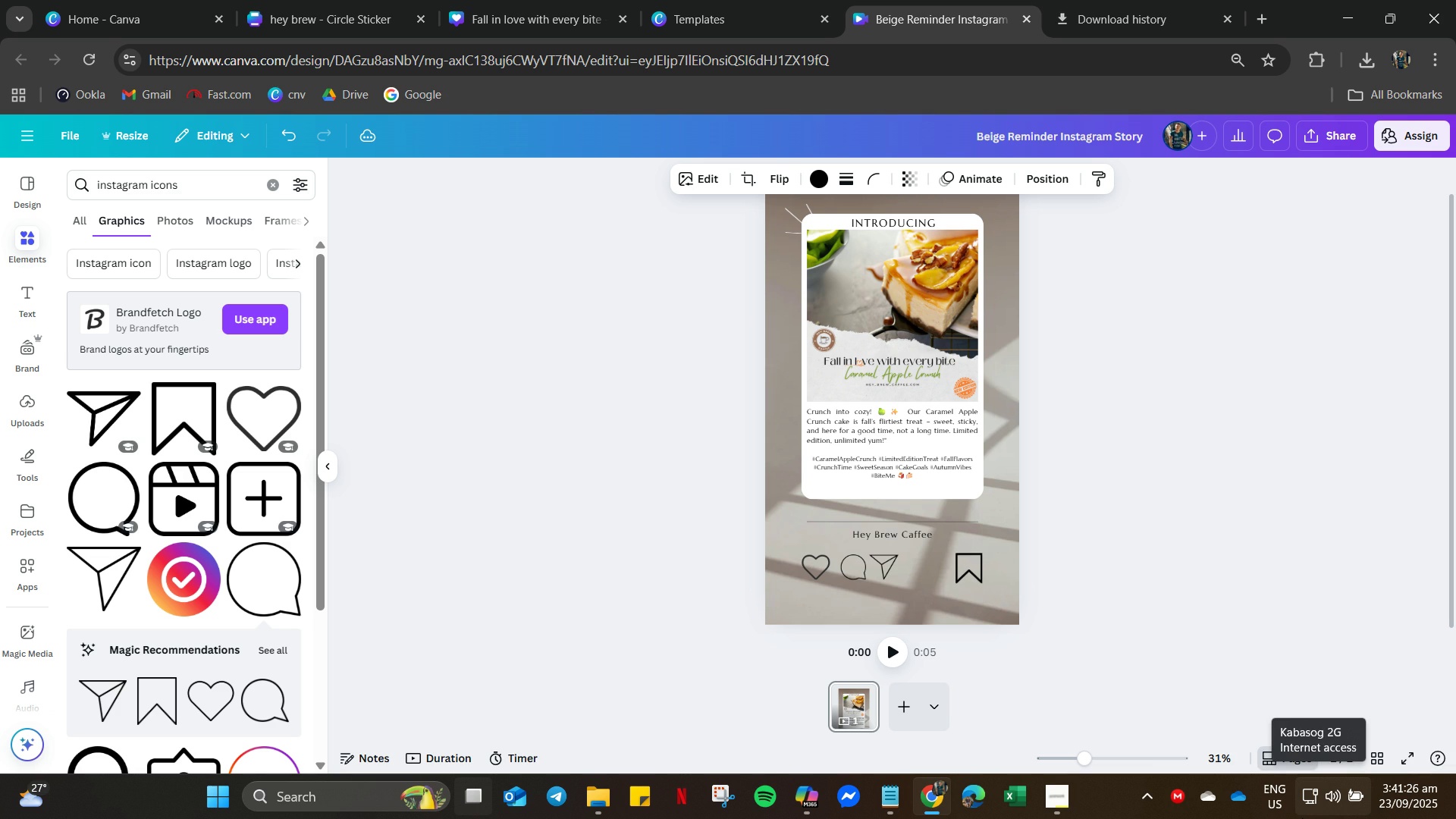 
key(ArrowUp)
 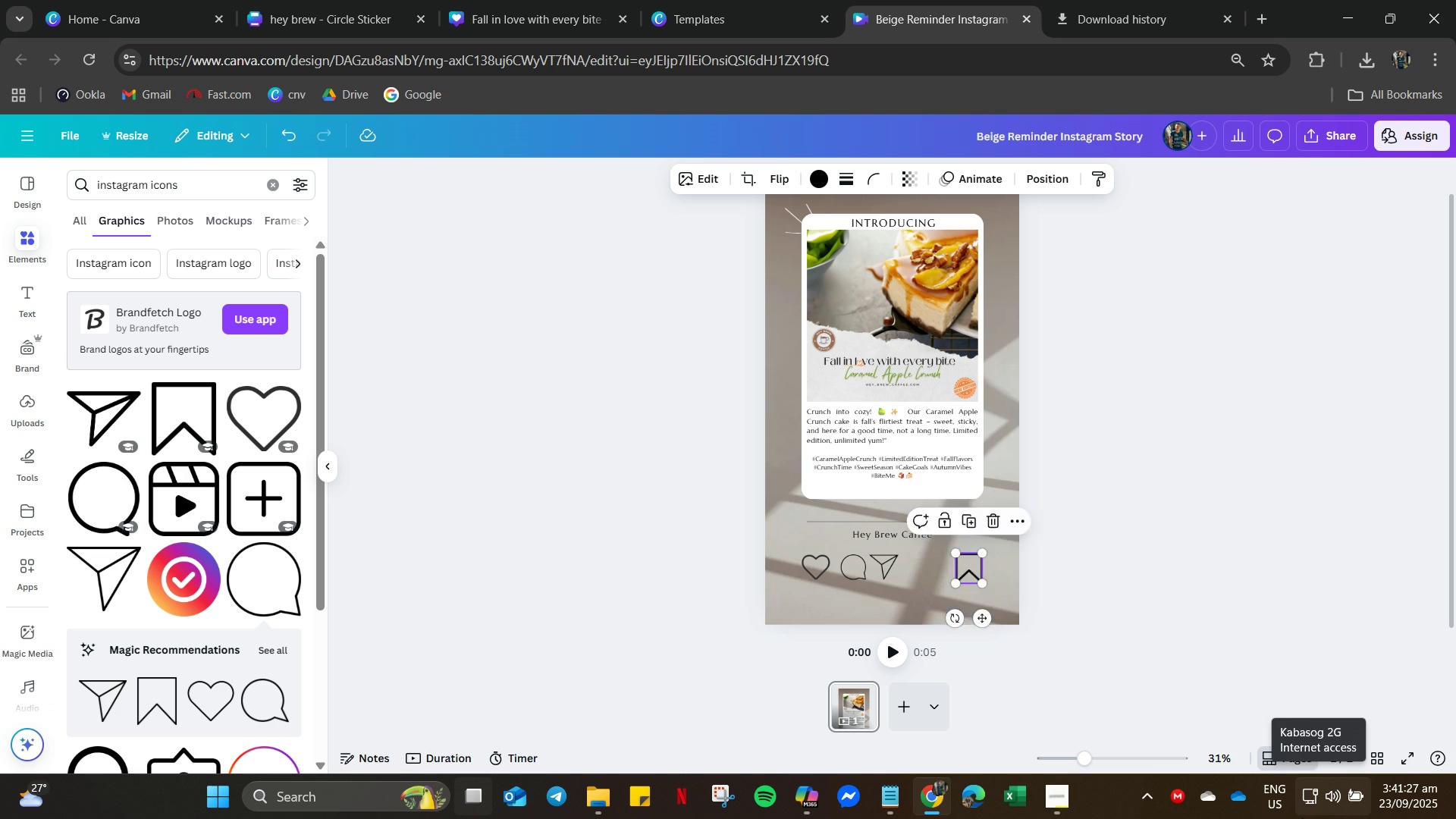 
key(ArrowLeft)
 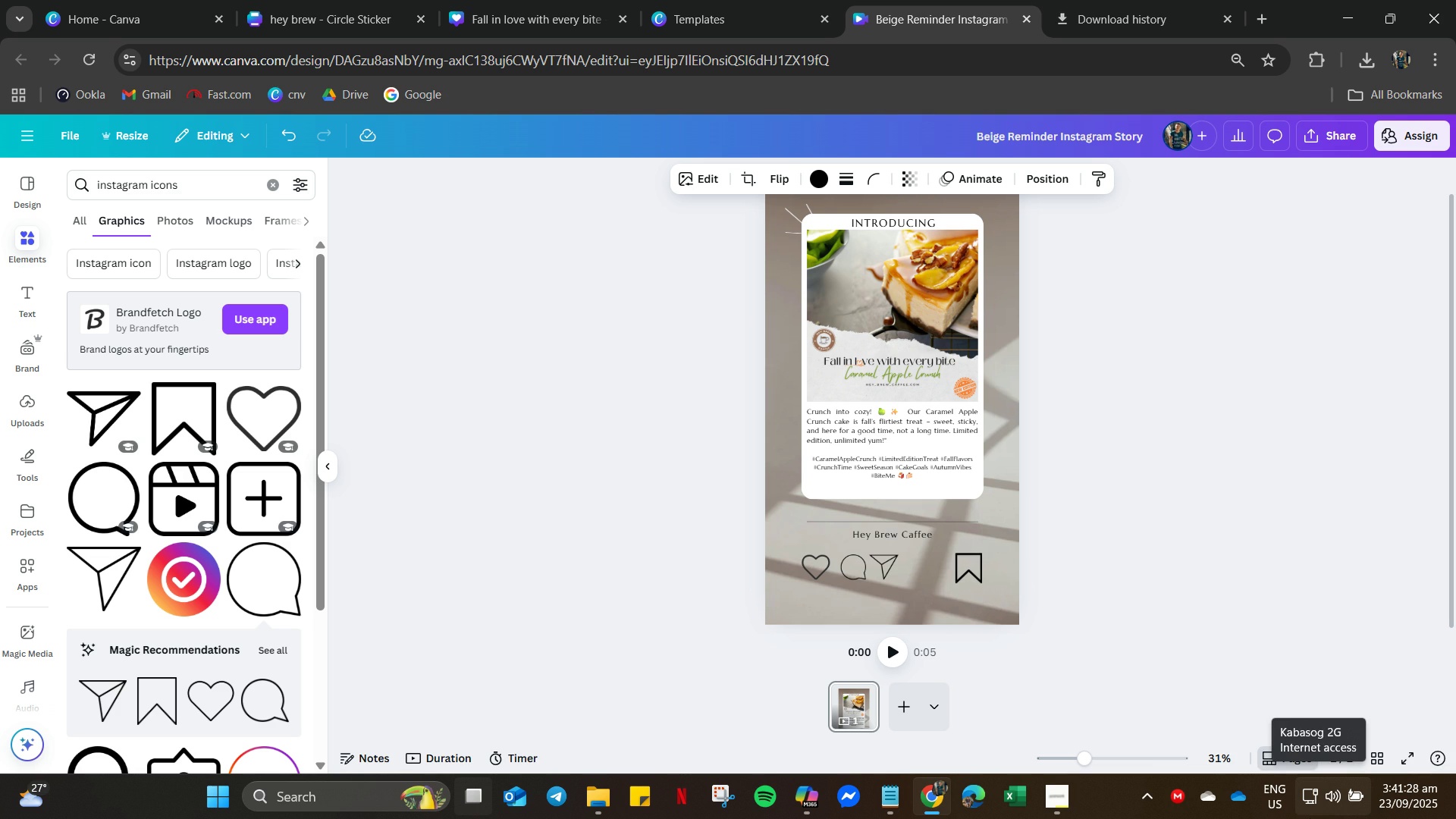 
key(ArrowUp)
 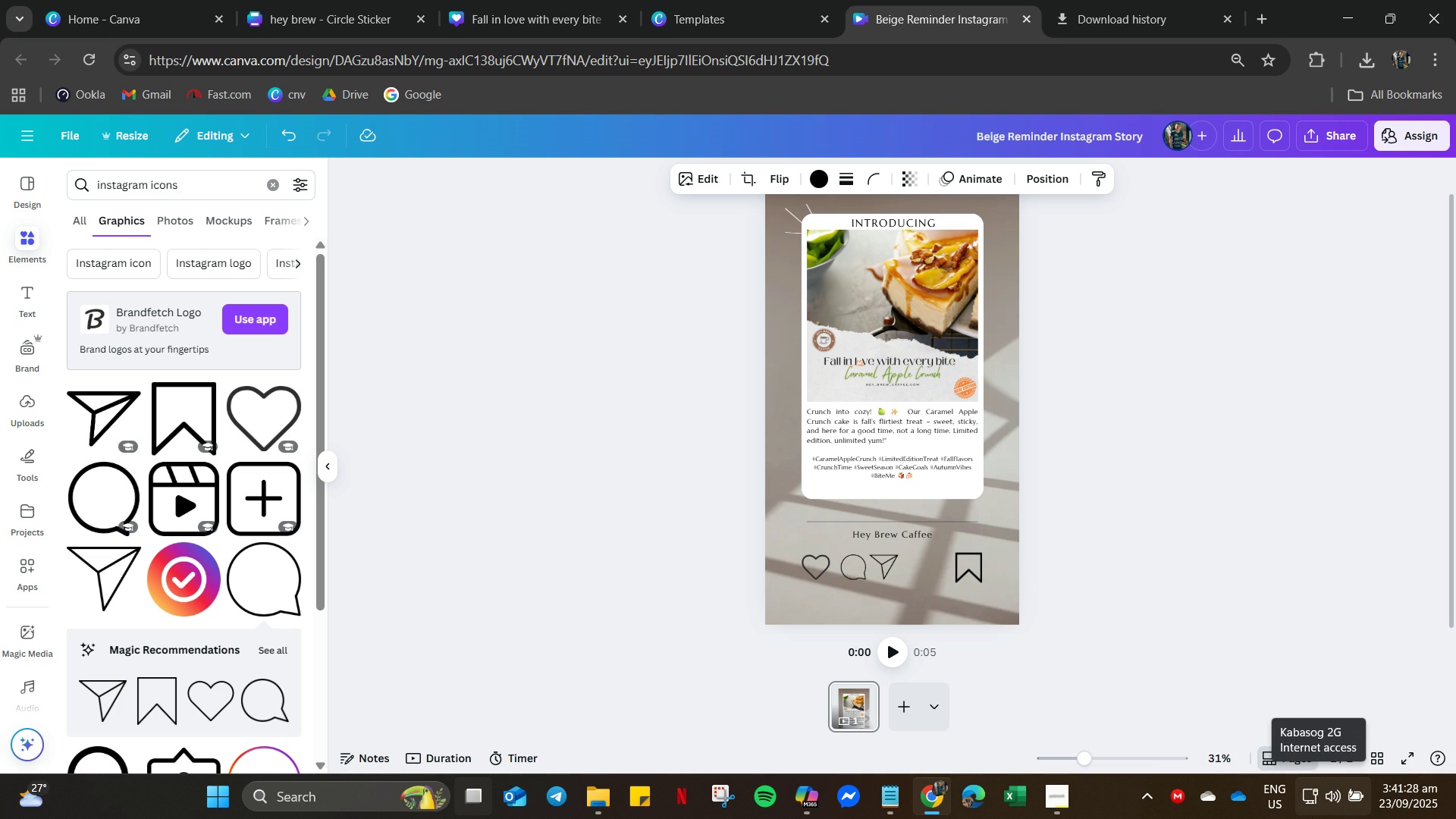 
key(ArrowUp)
 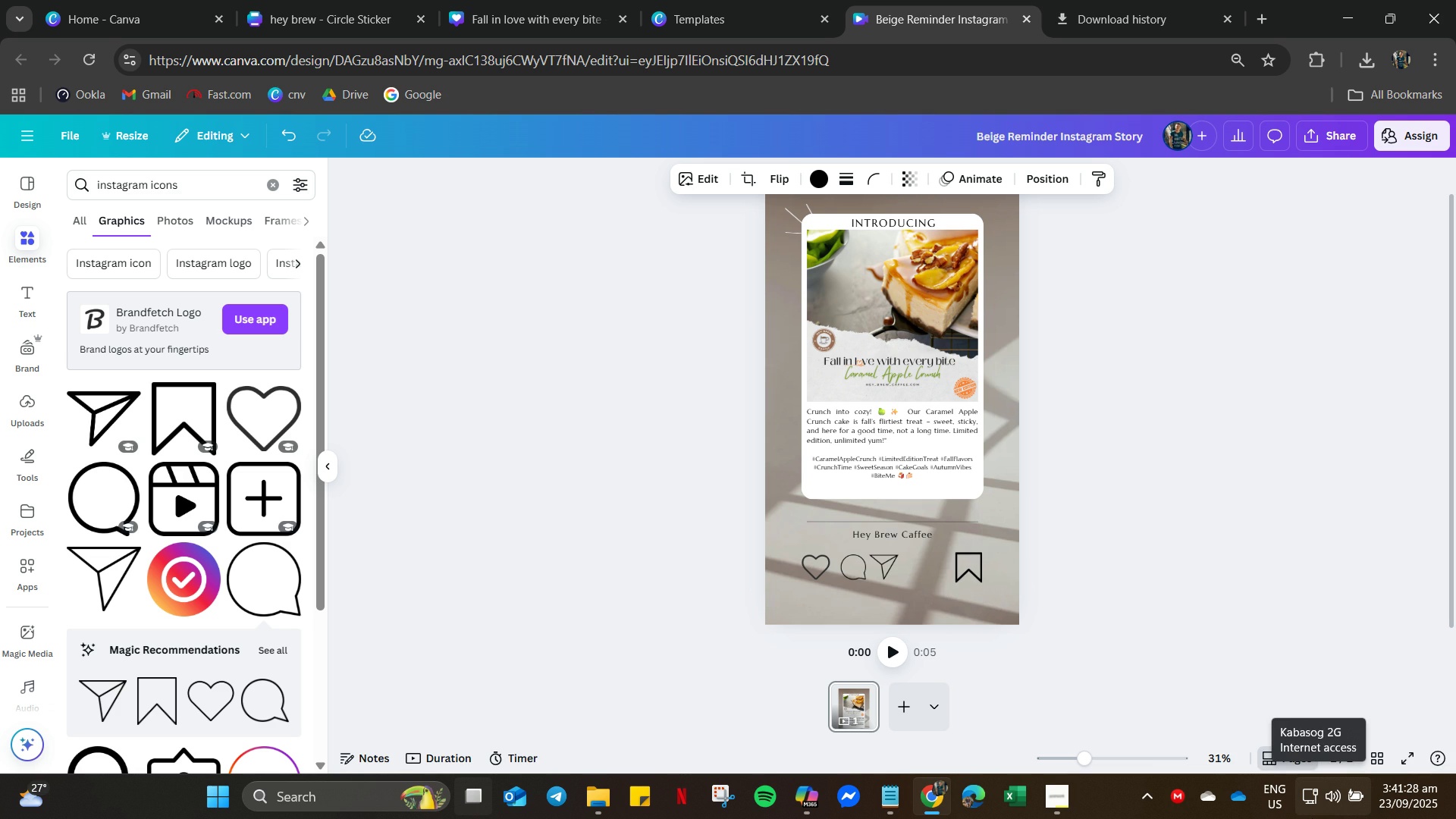 
key(ArrowUp)
 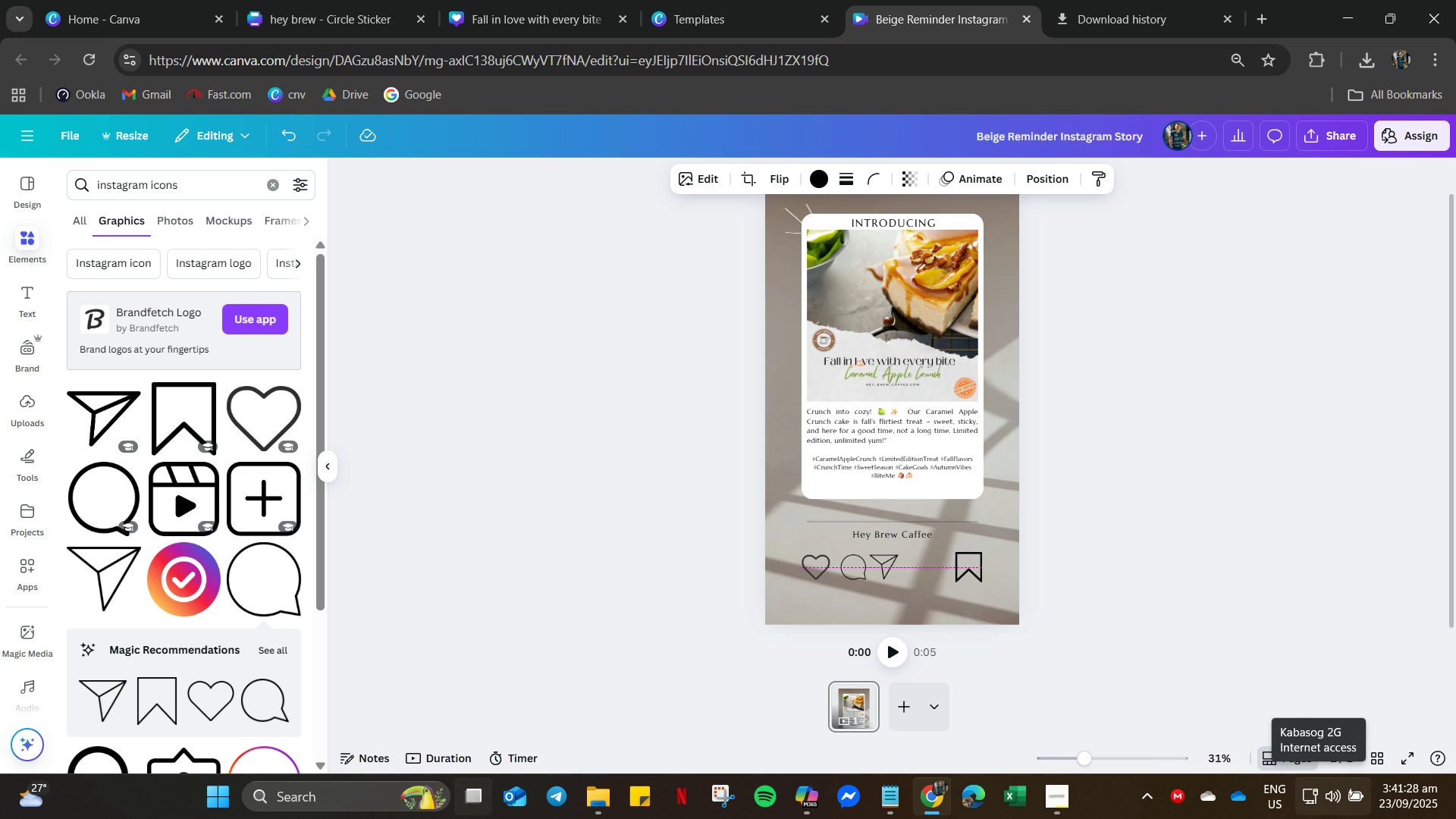 
key(ArrowUp)
 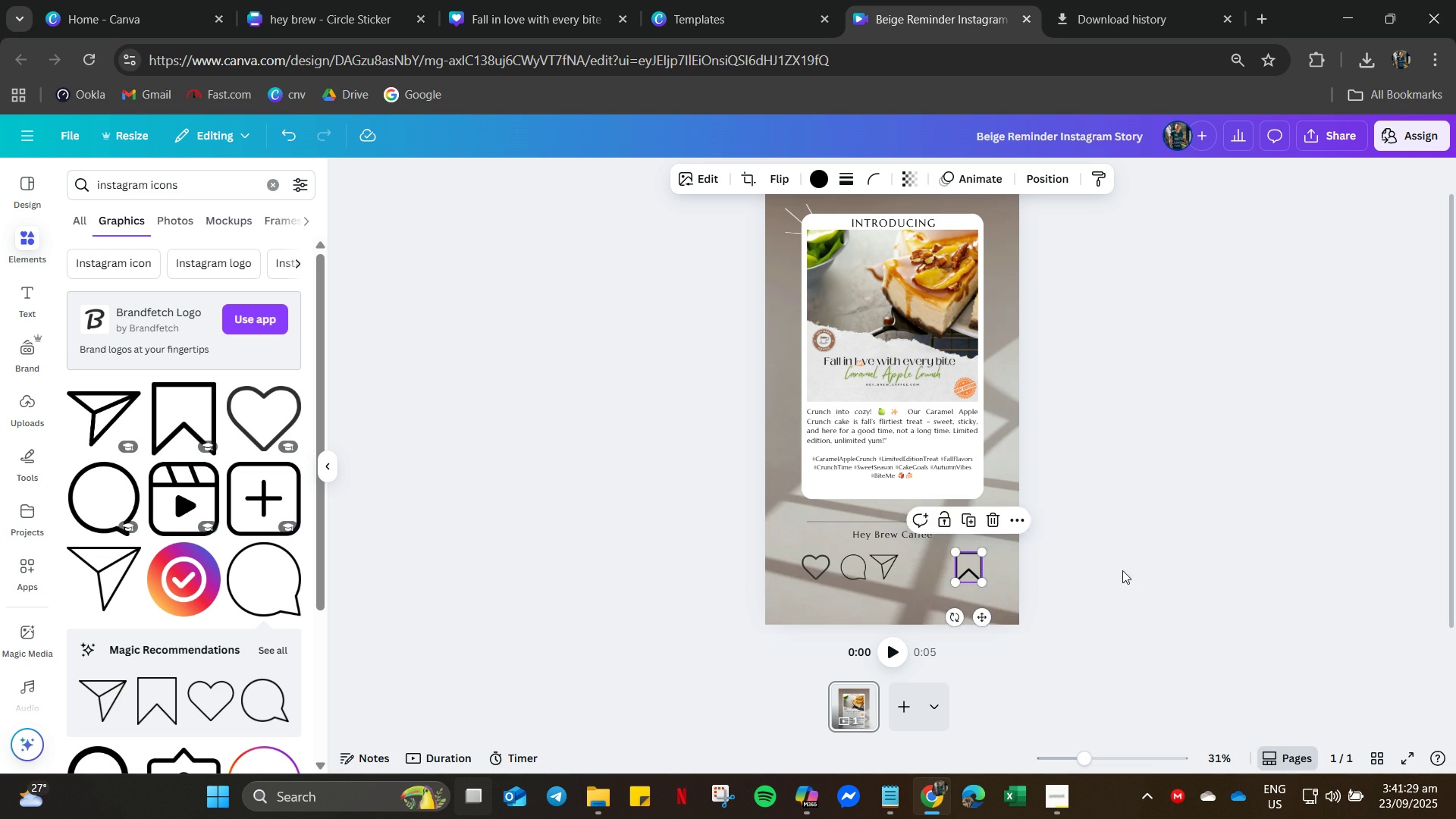 
left_click([1144, 570])
 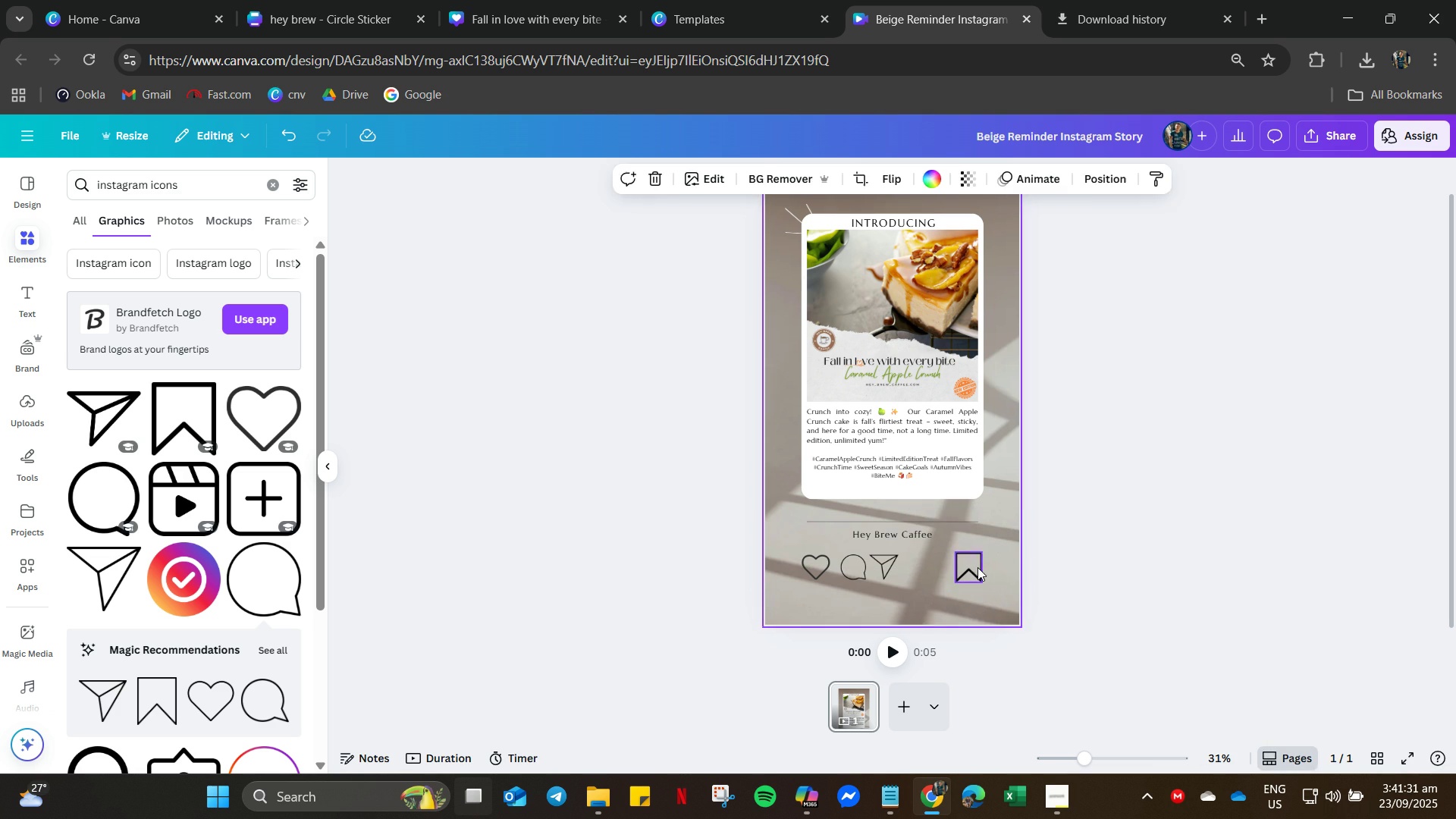 
left_click([977, 567])